 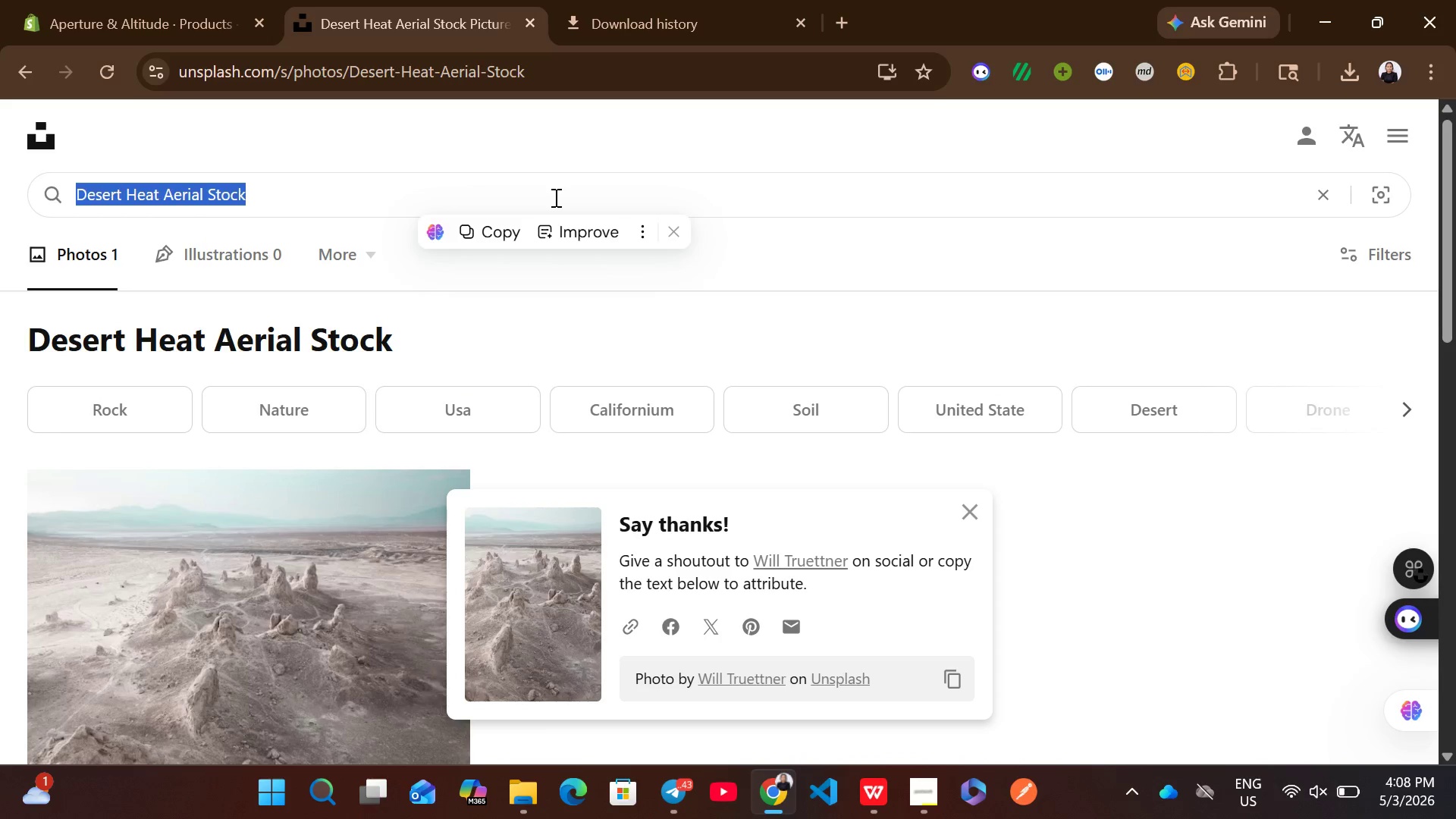 
key(Control+V)
 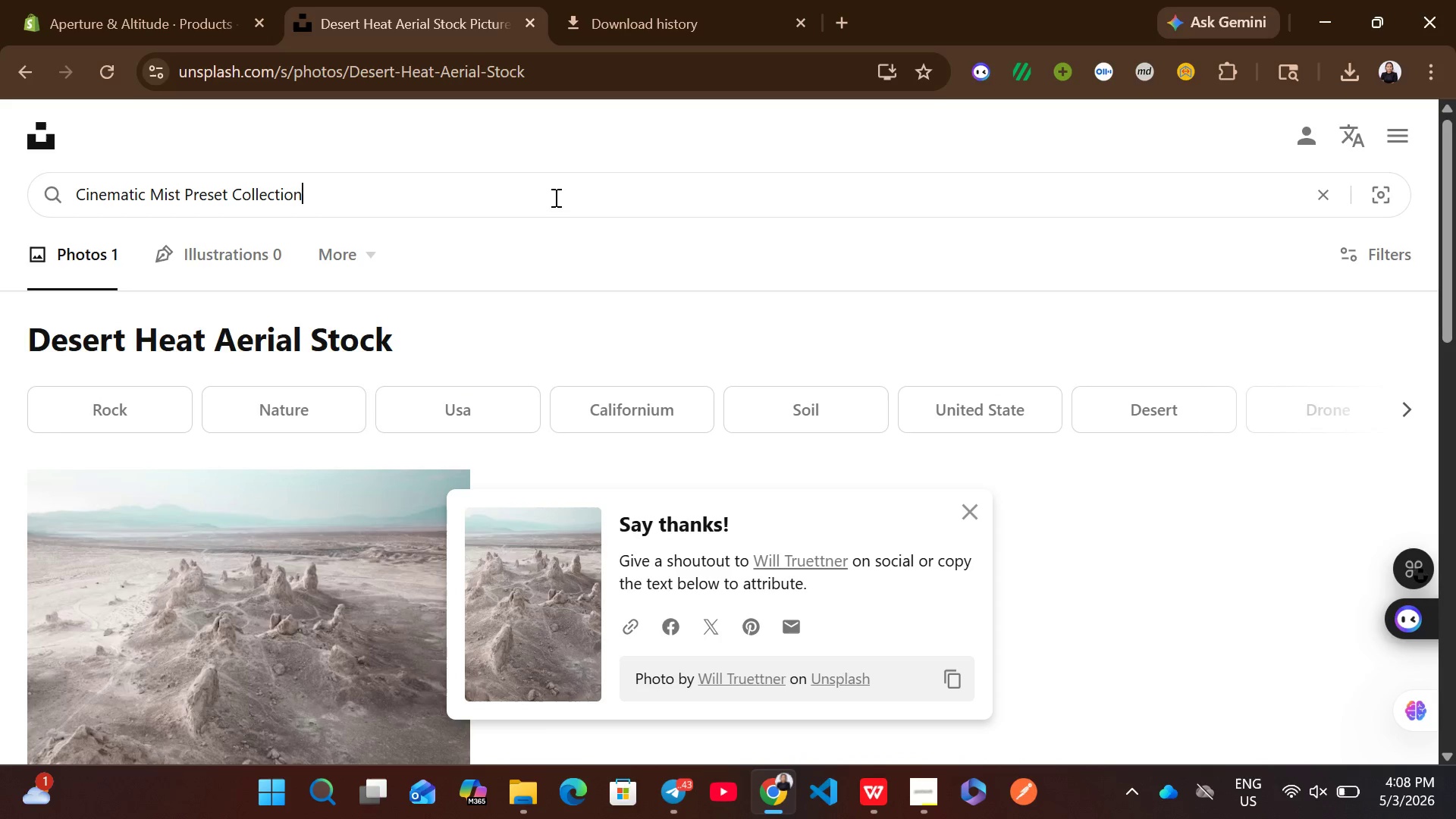 
key(Enter)
 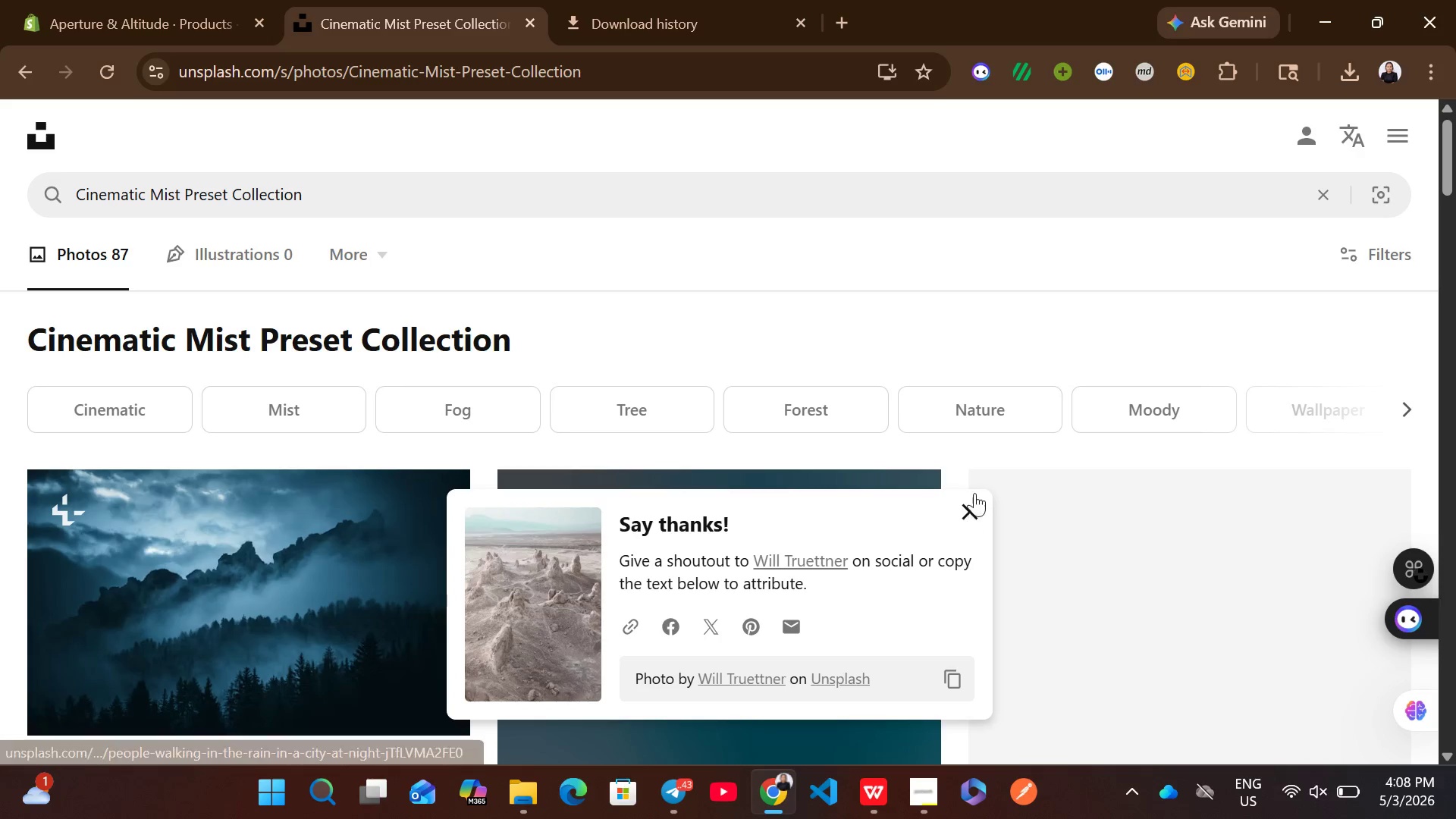 
left_click([970, 505])
 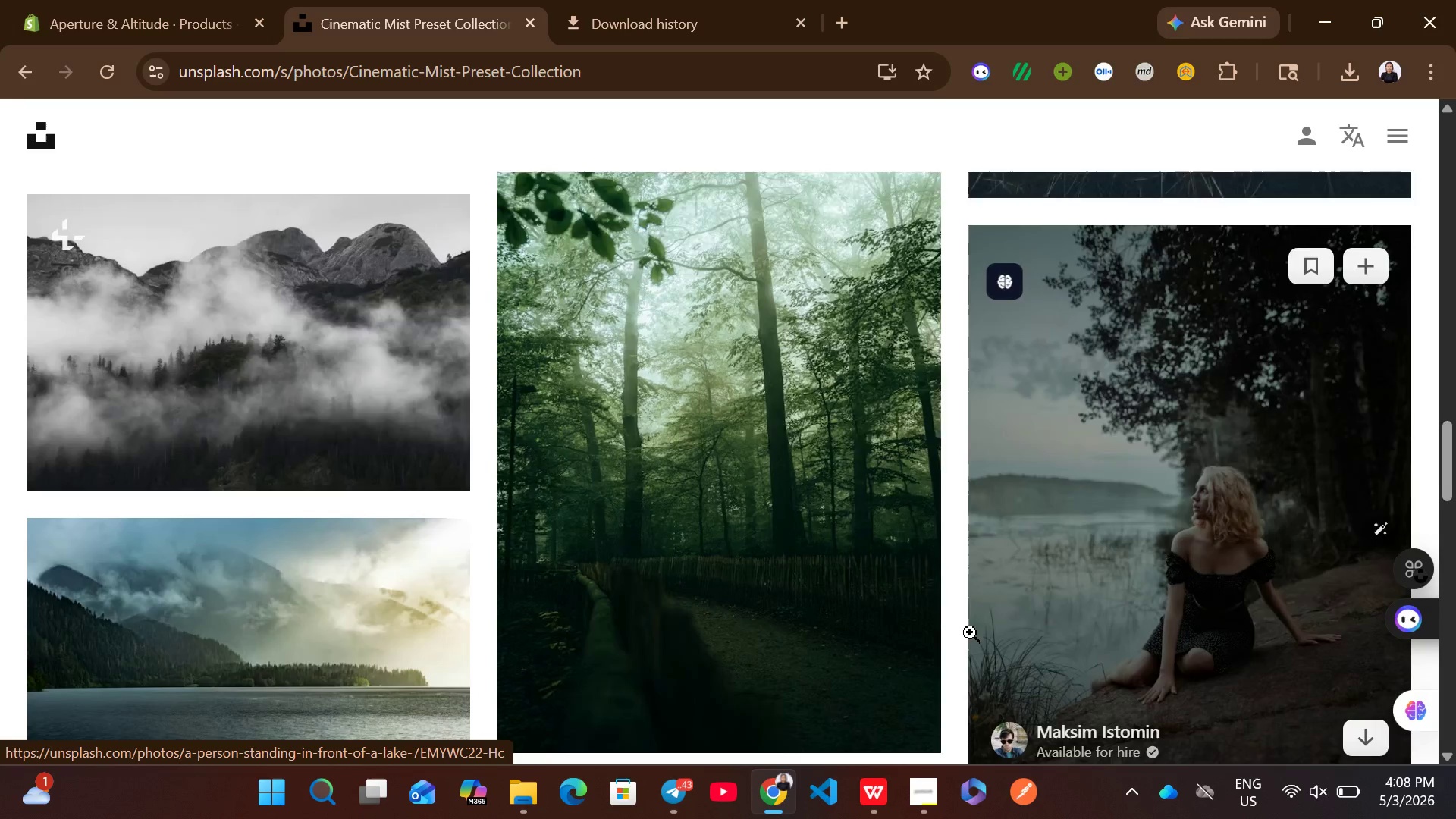 
wait(12.94)
 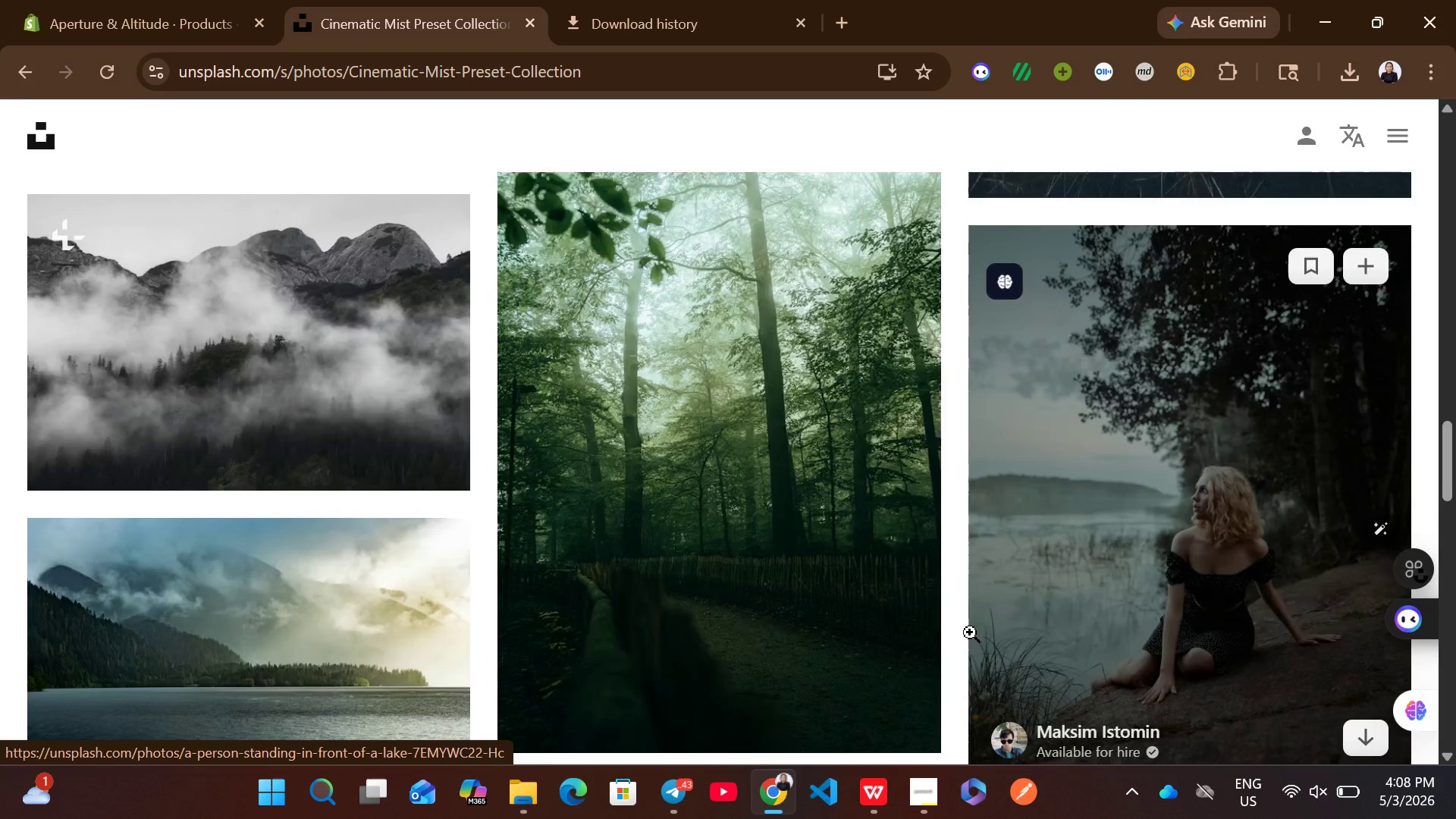 
left_click([1364, 482])
 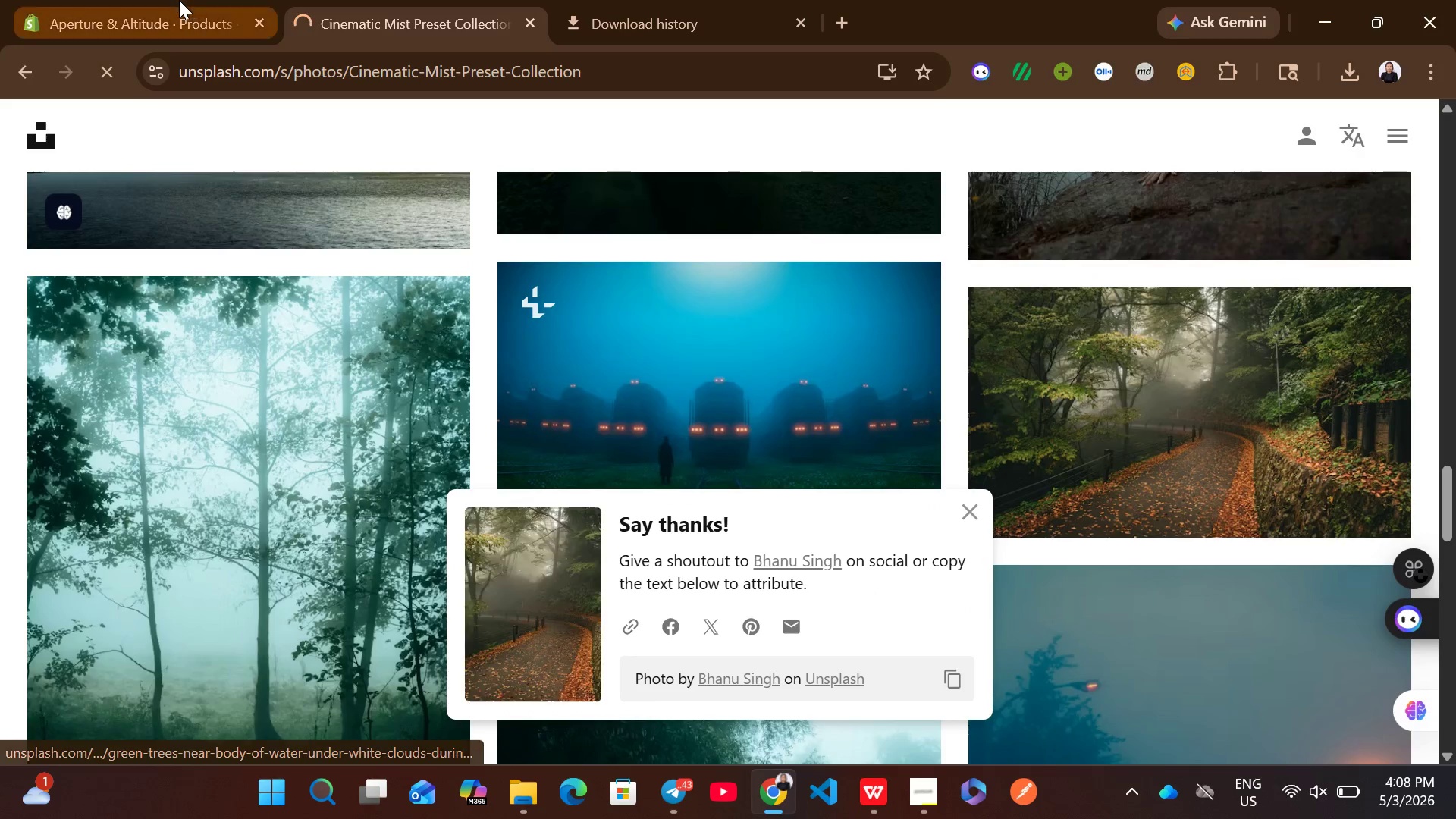 
left_click([179, 0])
 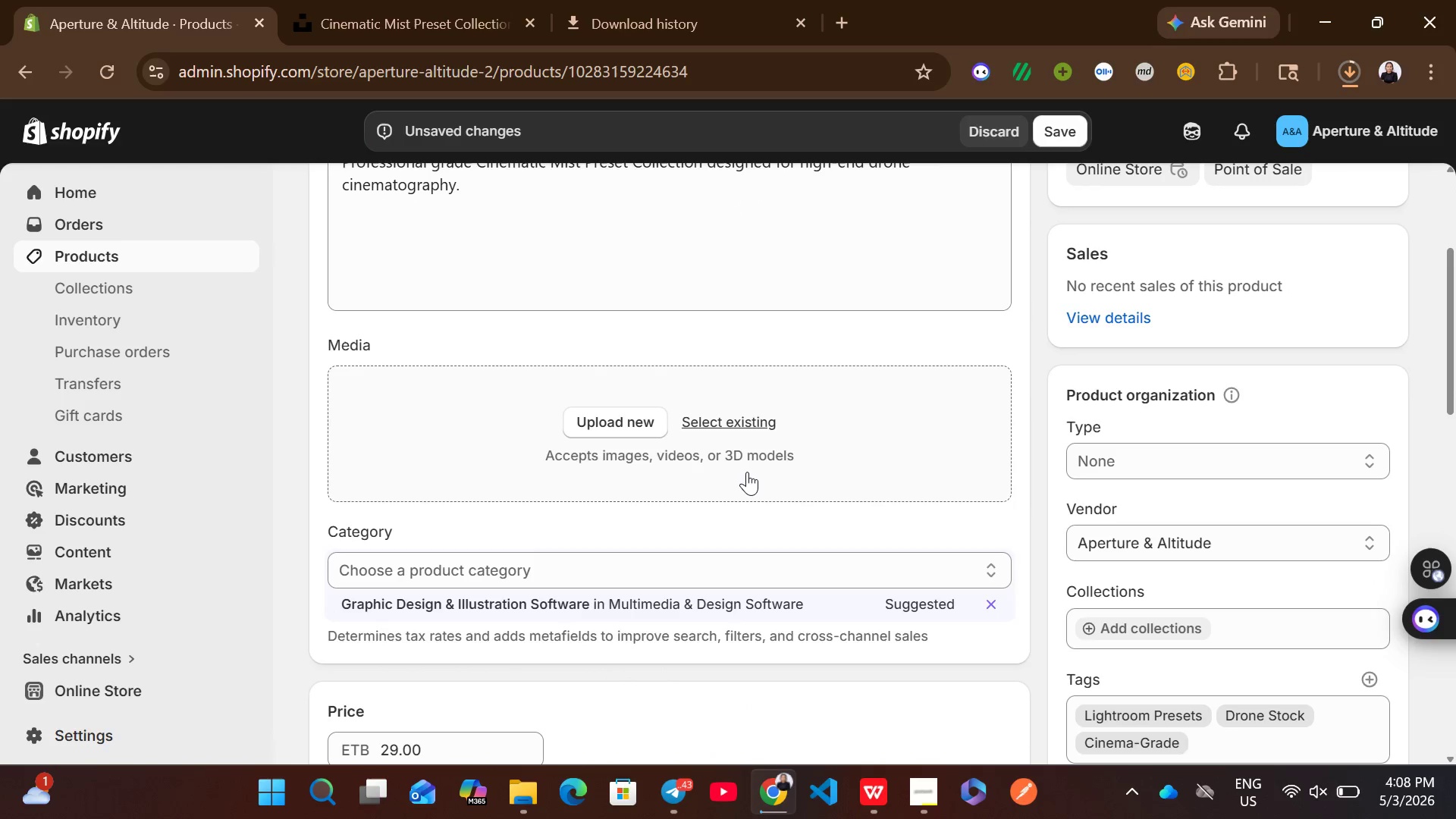 
wait(8.56)
 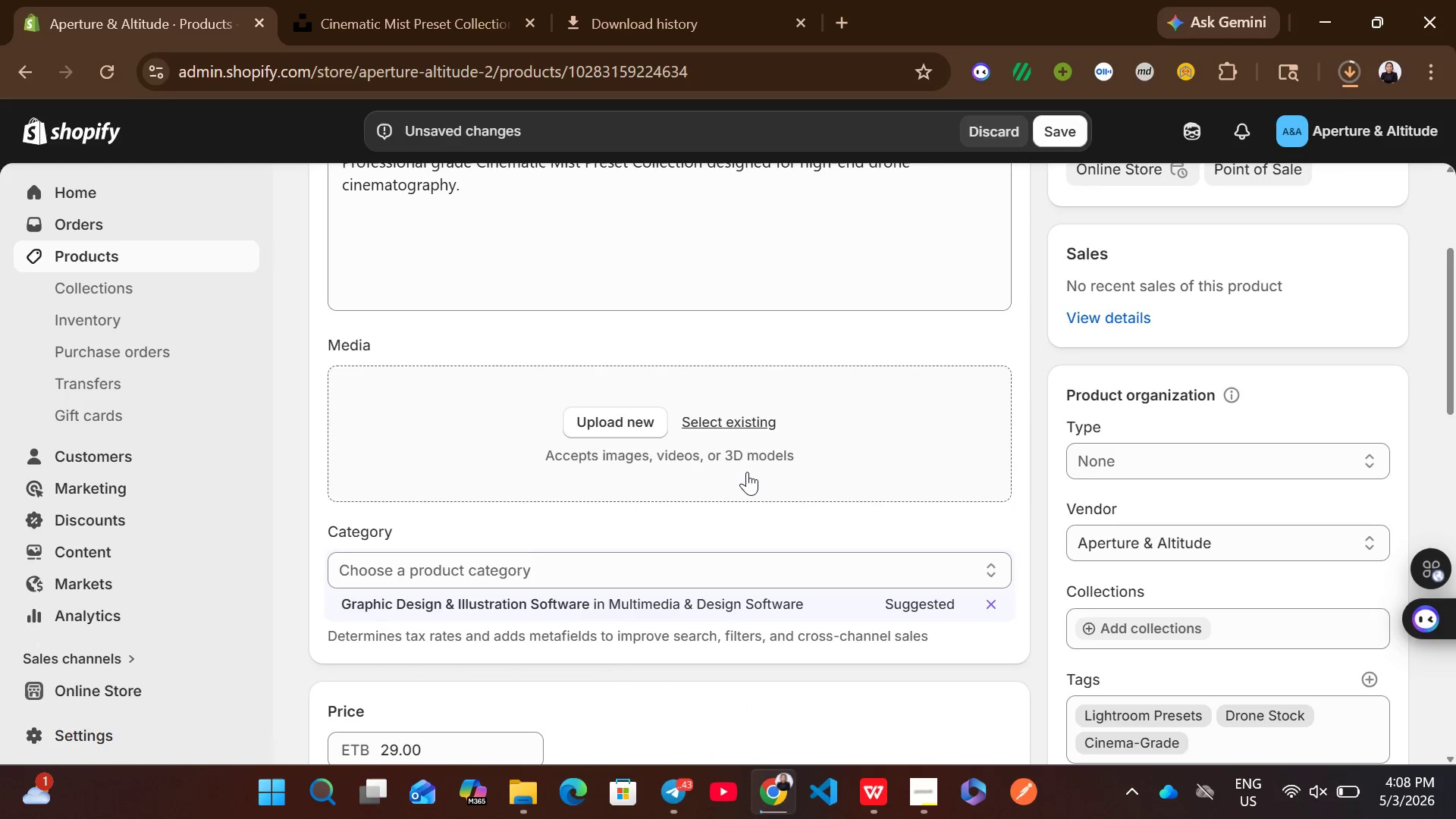 
left_click([551, 566])
 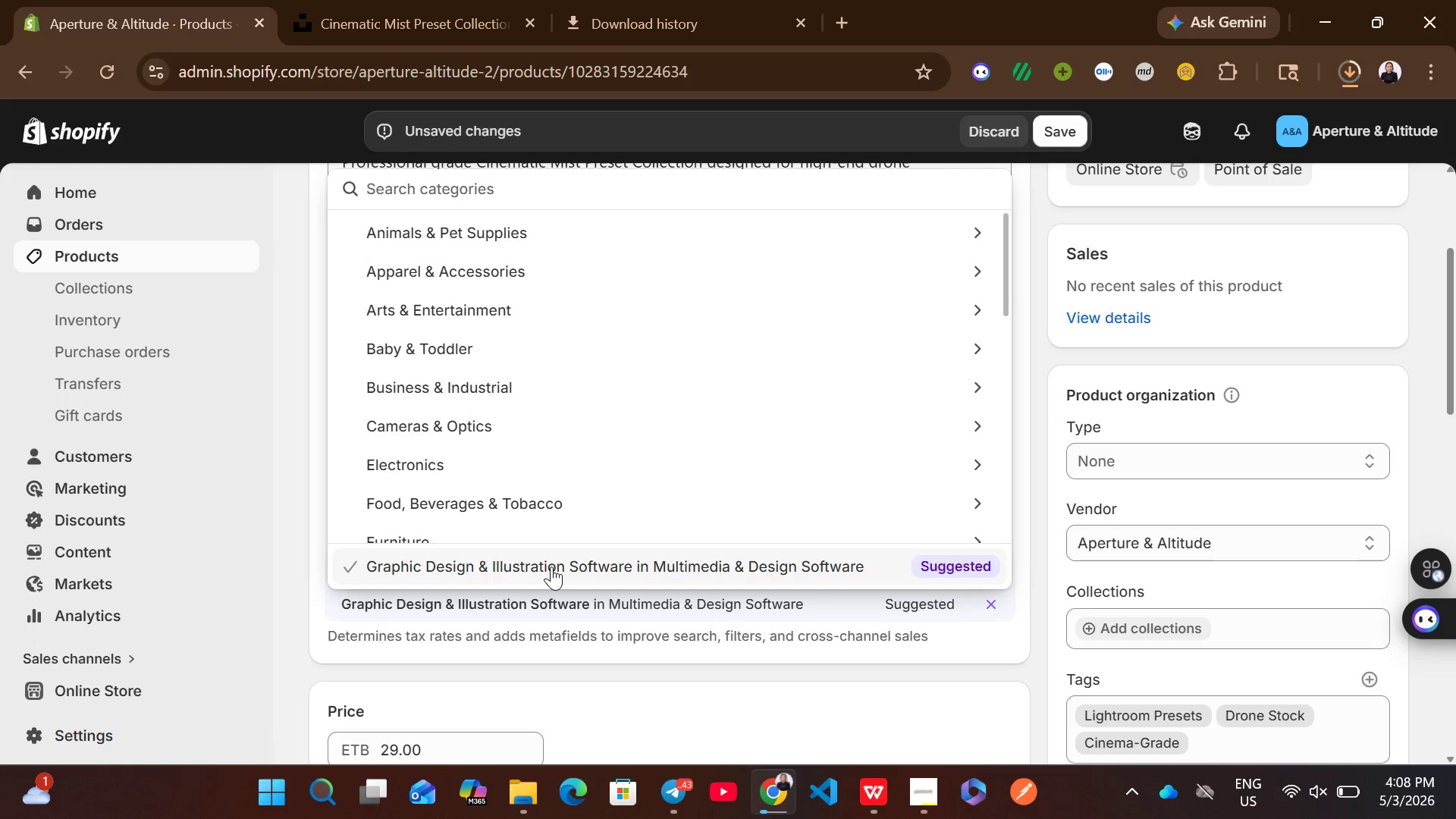 
type(video editing)
 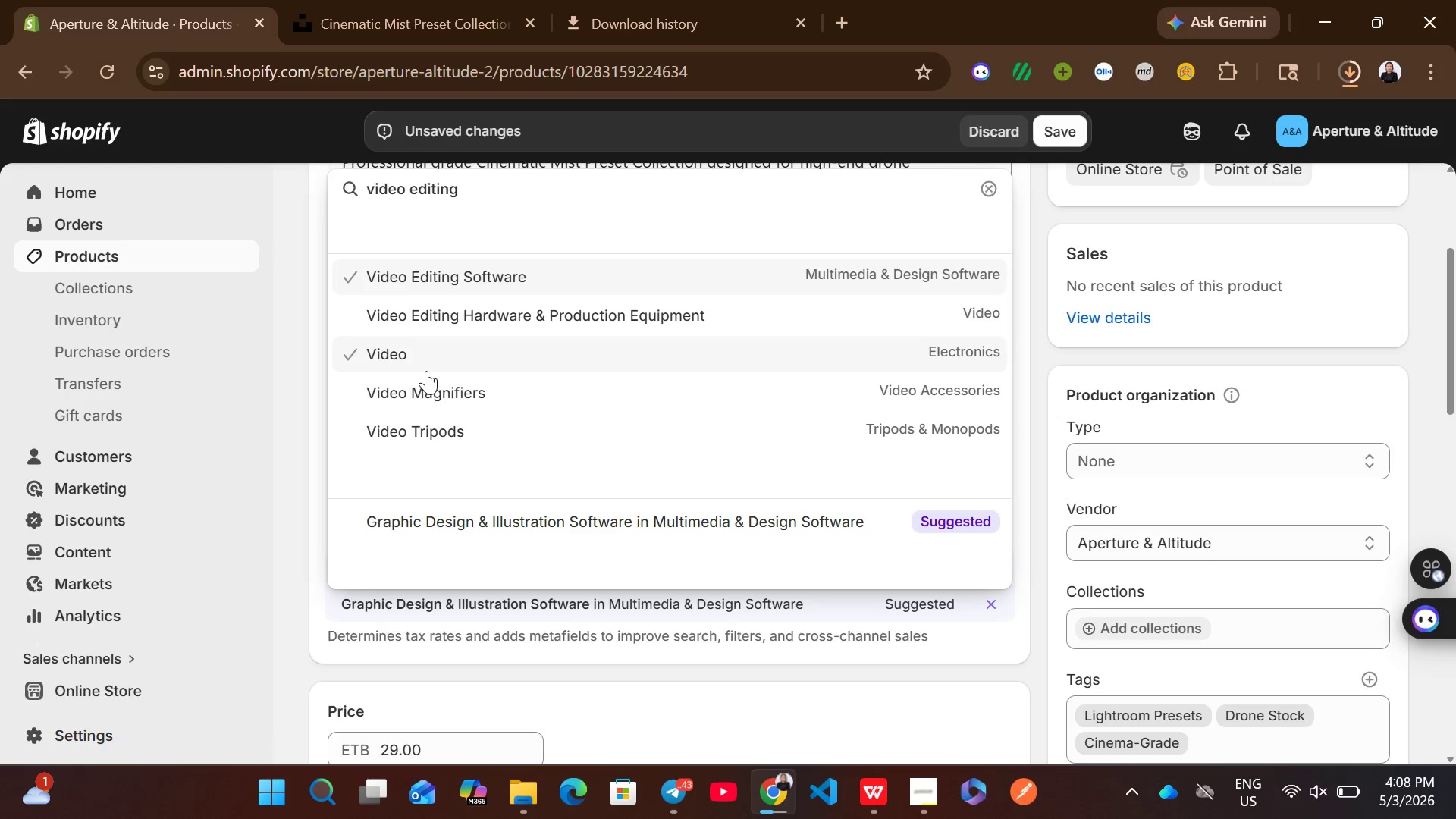 
left_click([530, 275])
 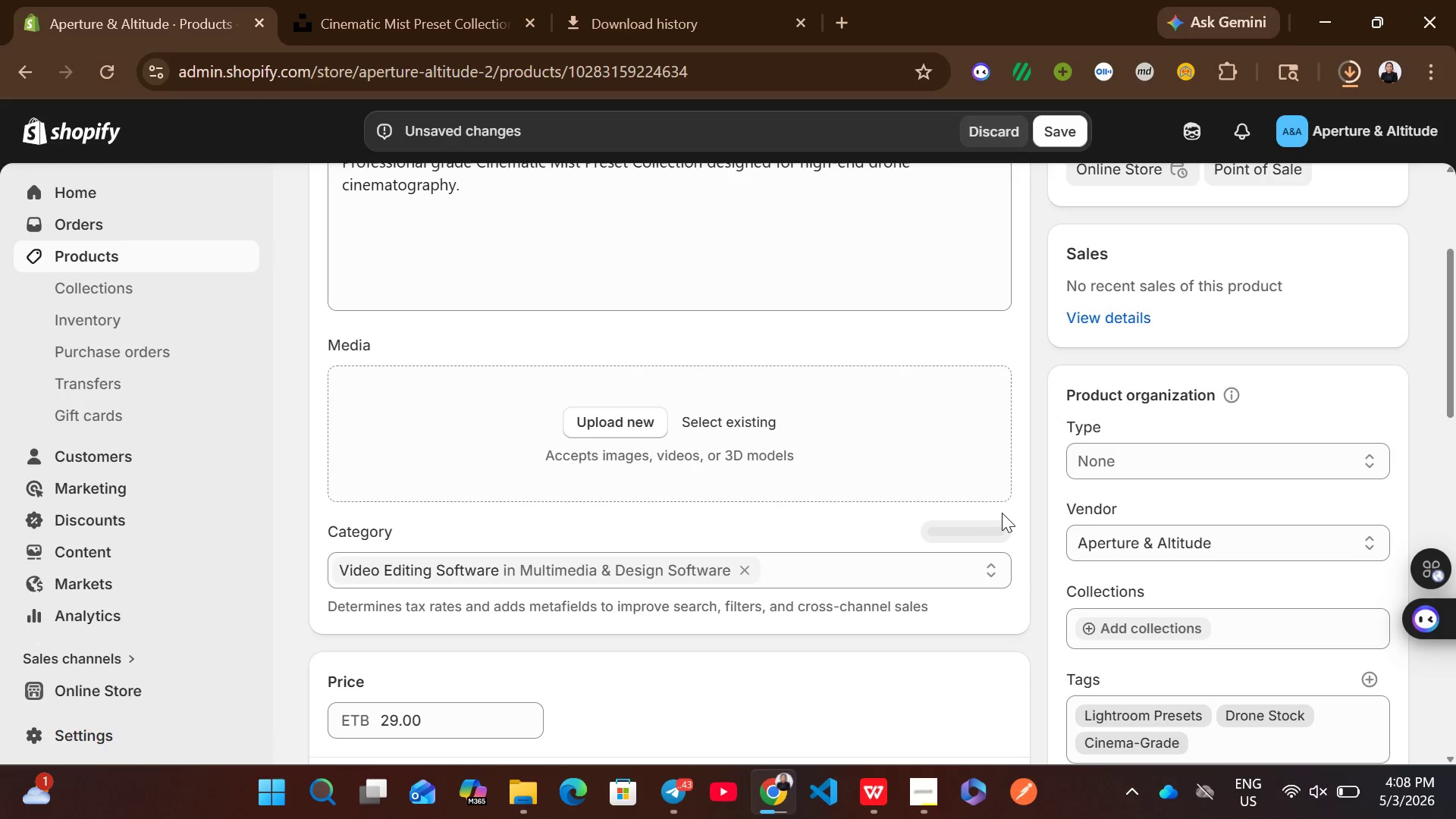 
left_click([1106, 472])
 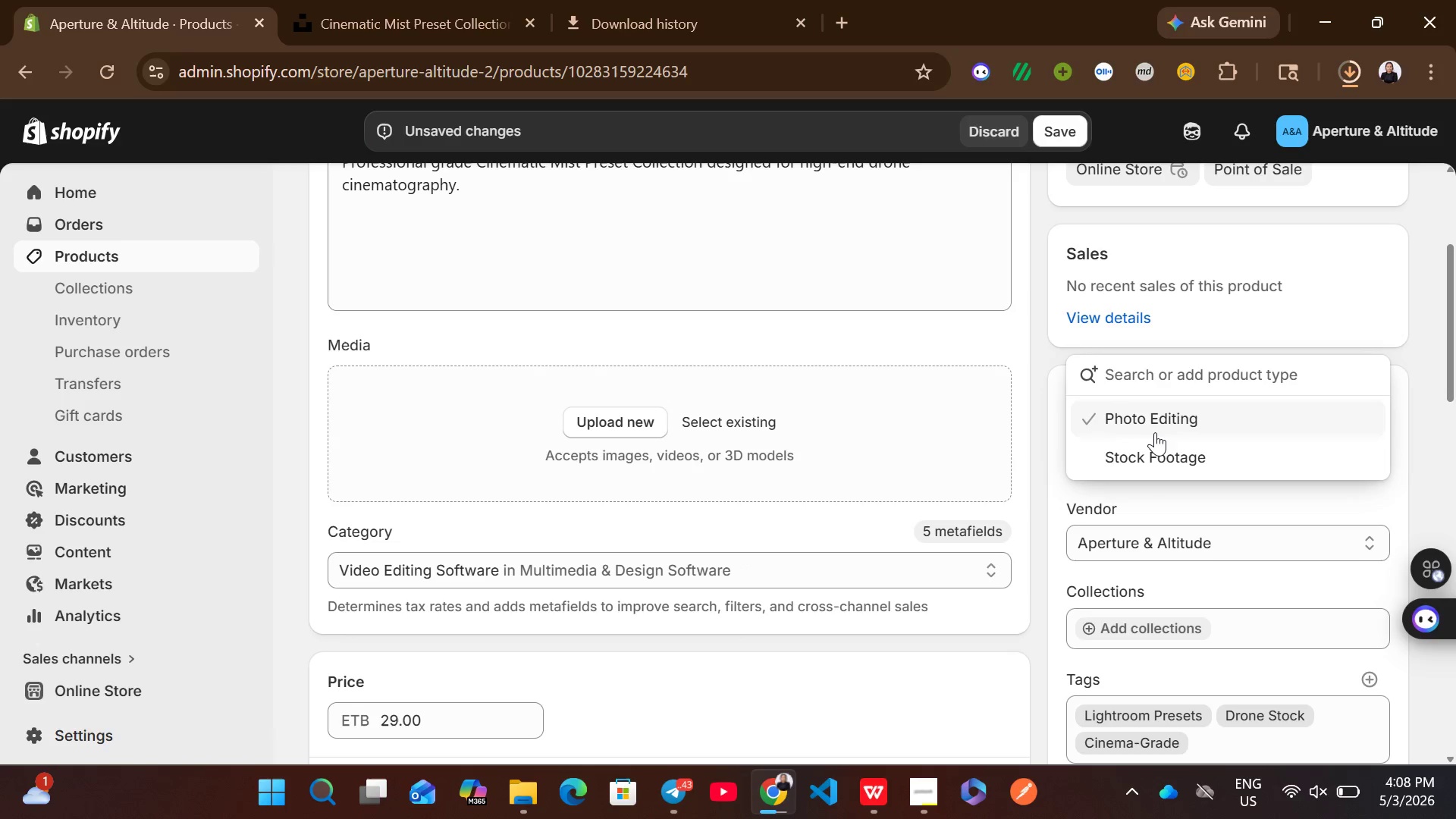 
left_click([1159, 430])
 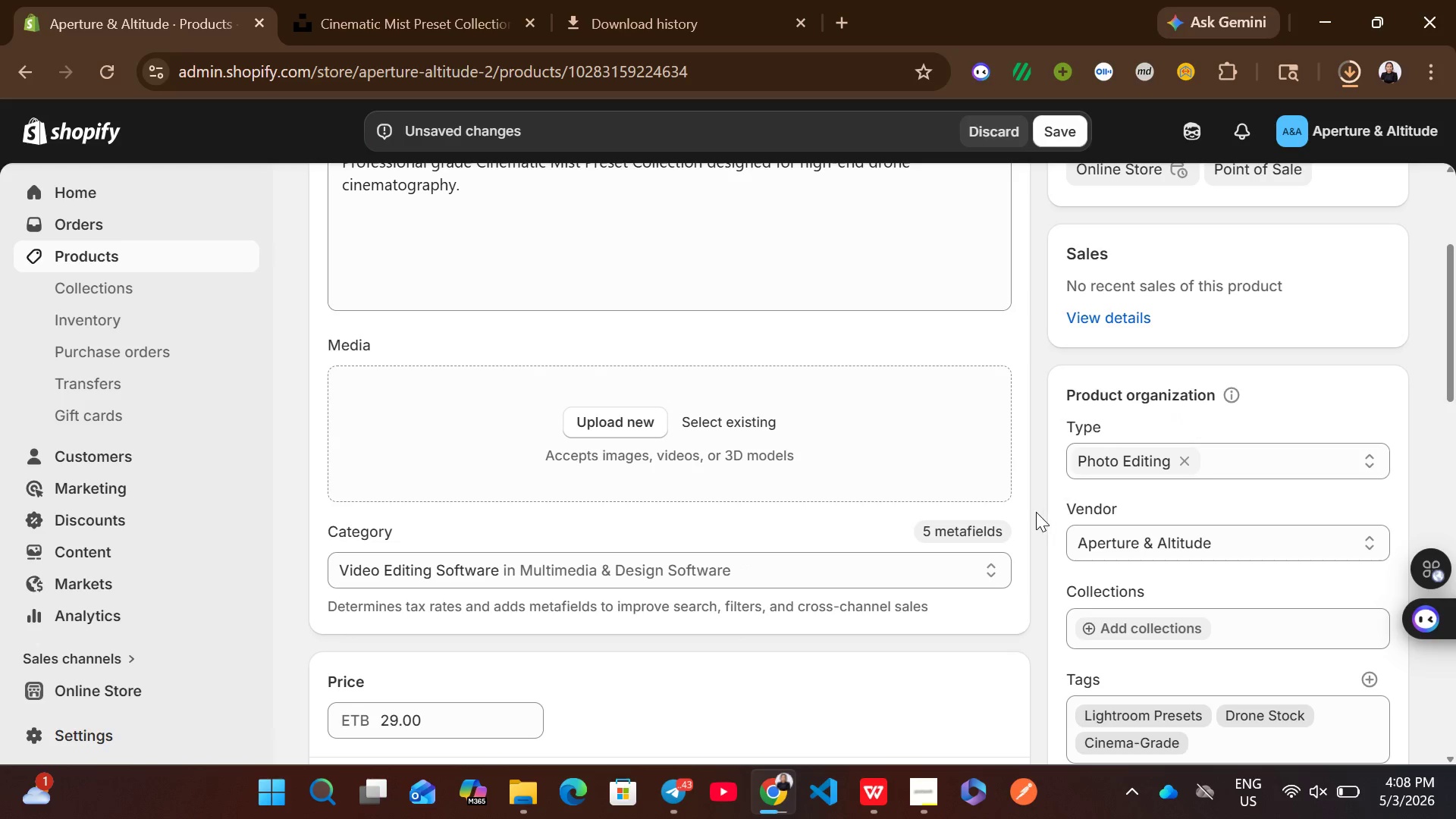 
left_click([1035, 512])
 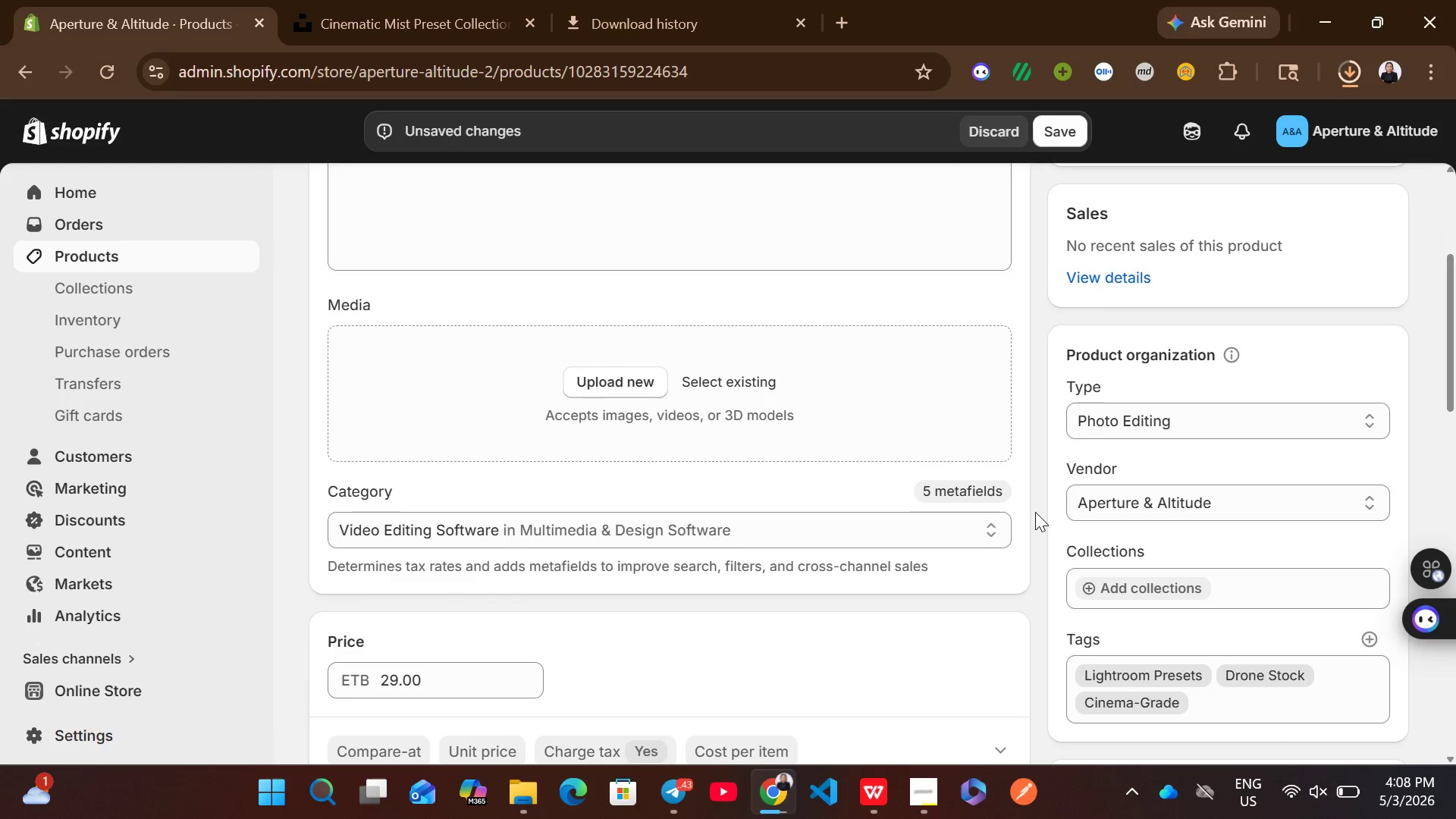 
left_click([1352, 80])
 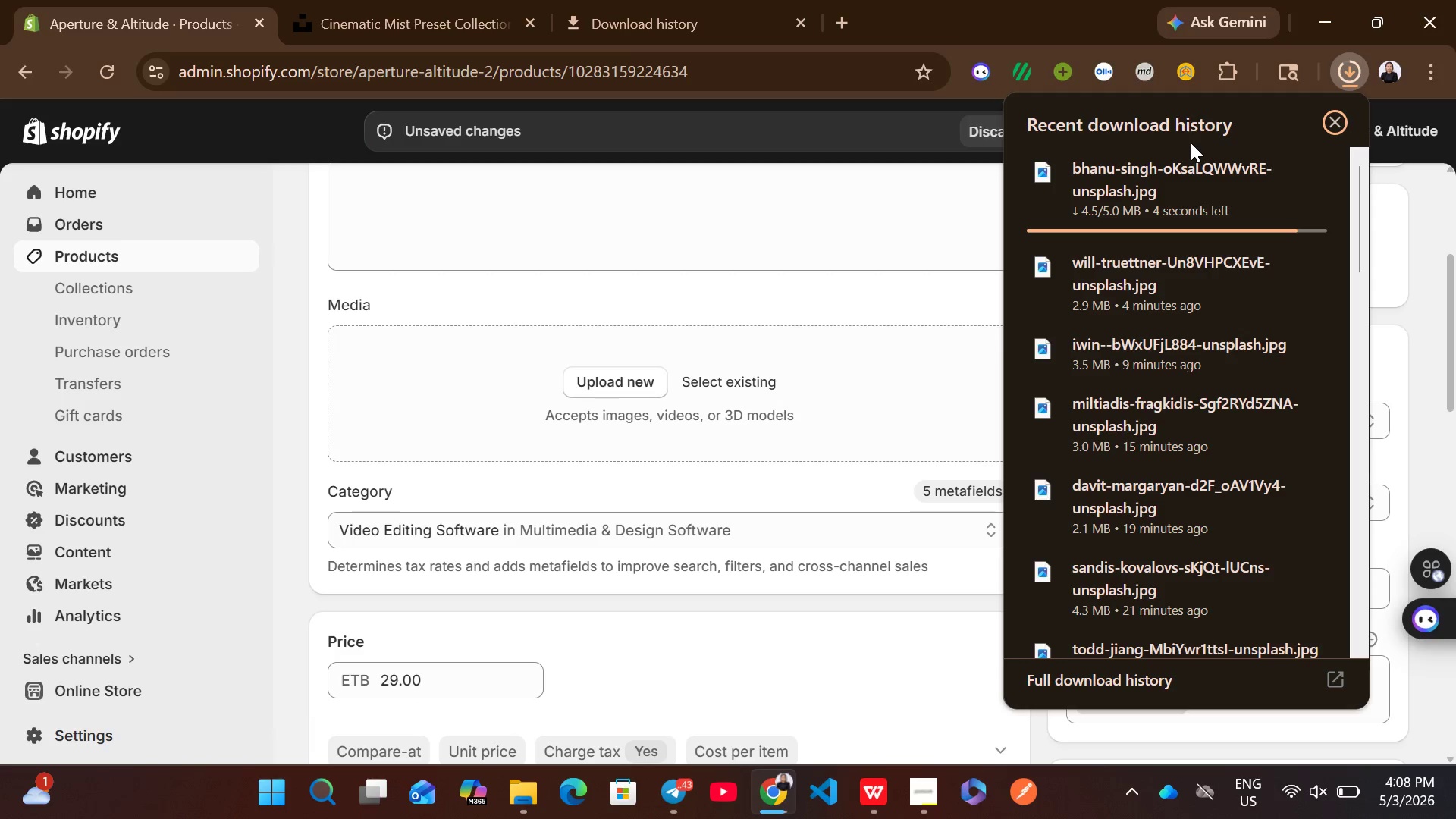 
wait(11.69)
 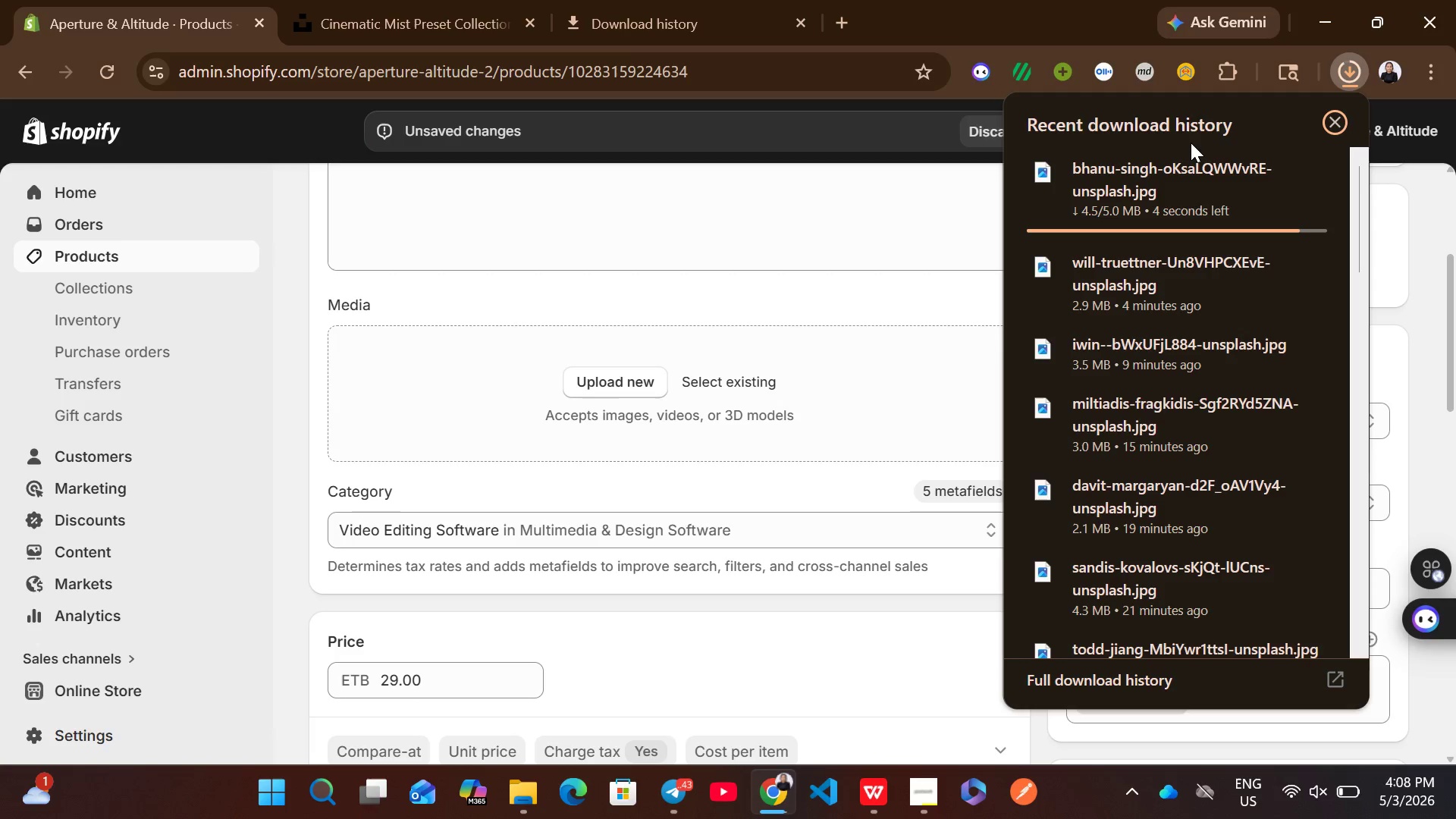 
key(Control+A)
 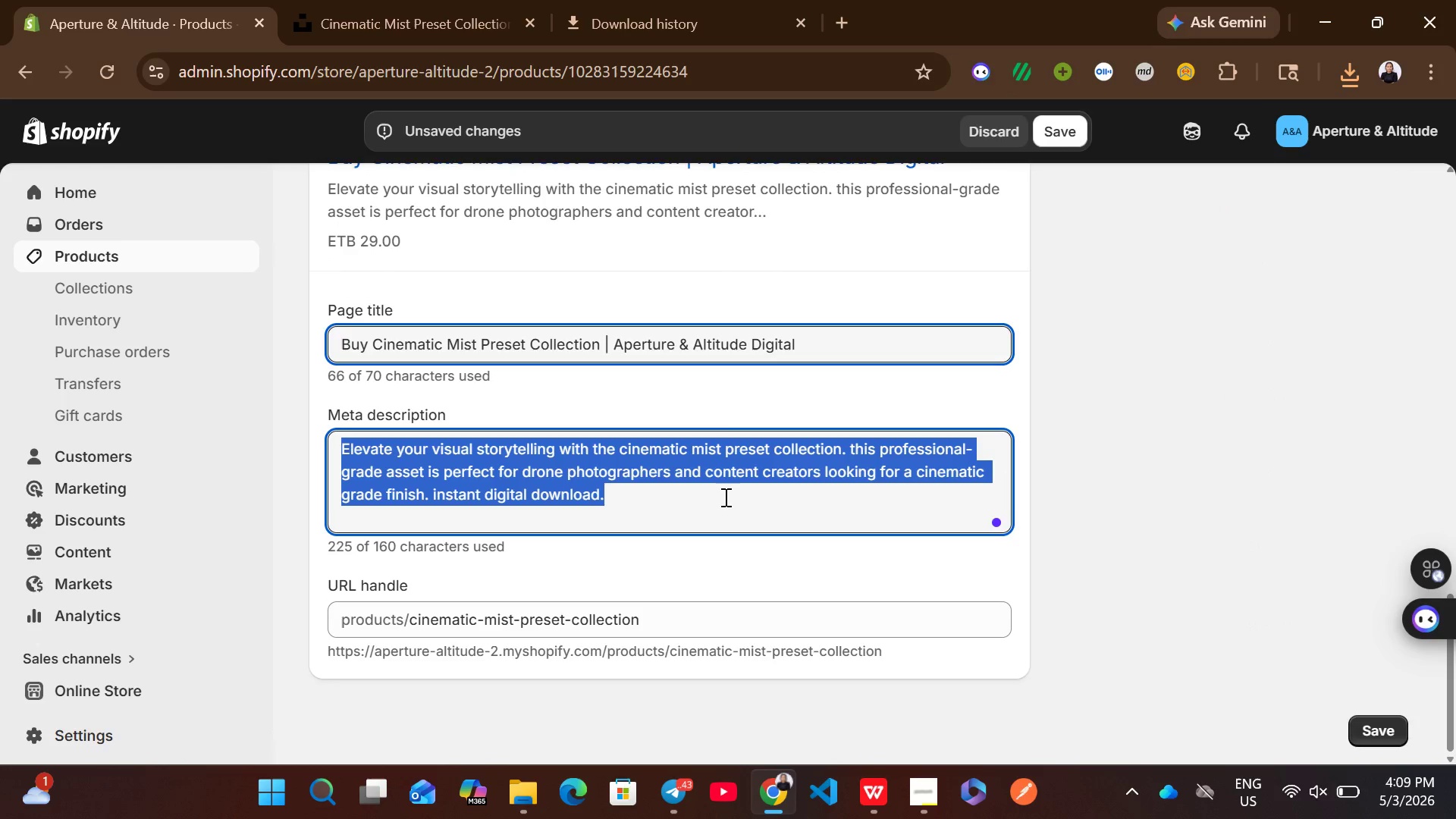 
key(Control+C)
 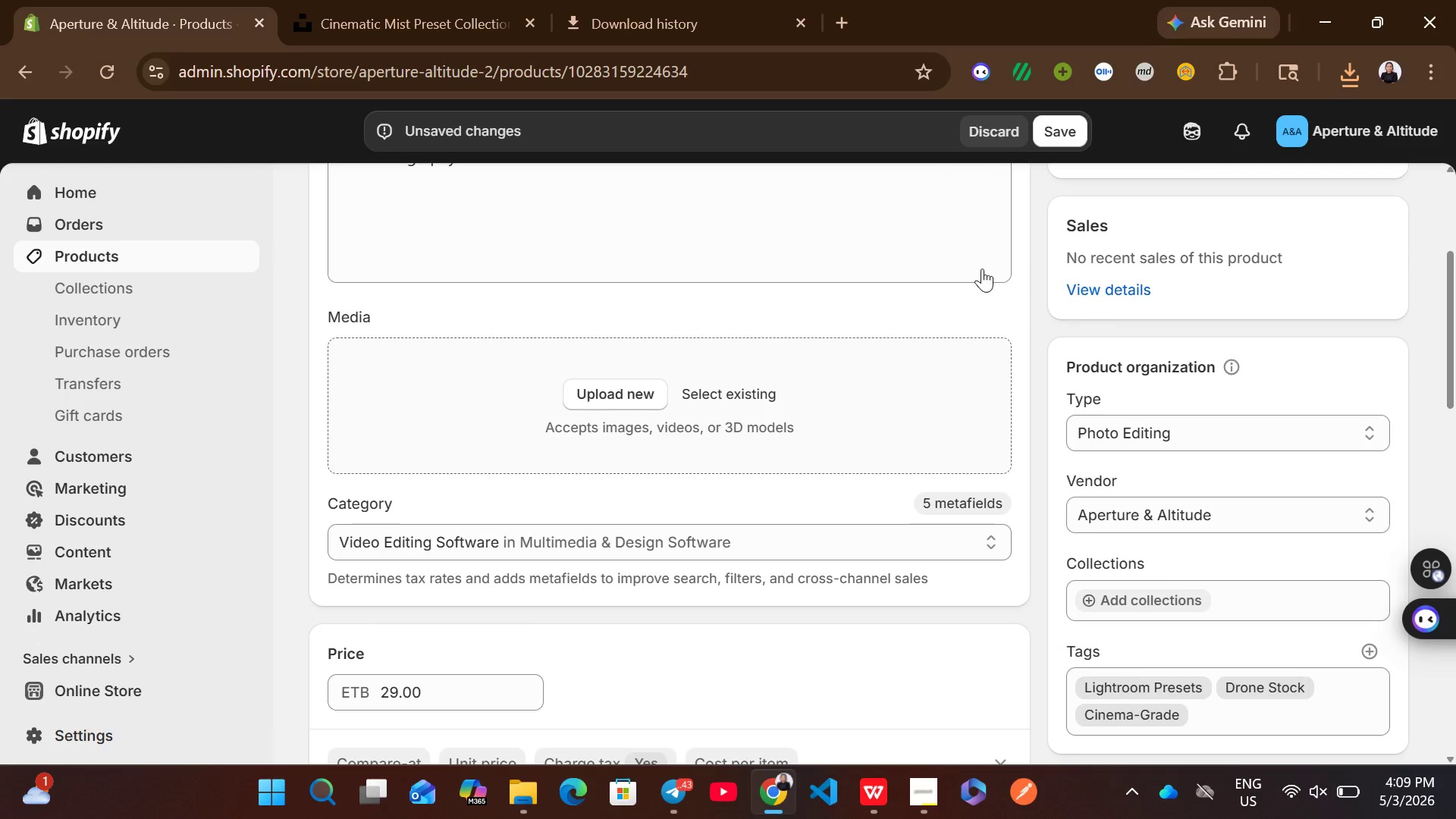 
left_click([1338, 55])
 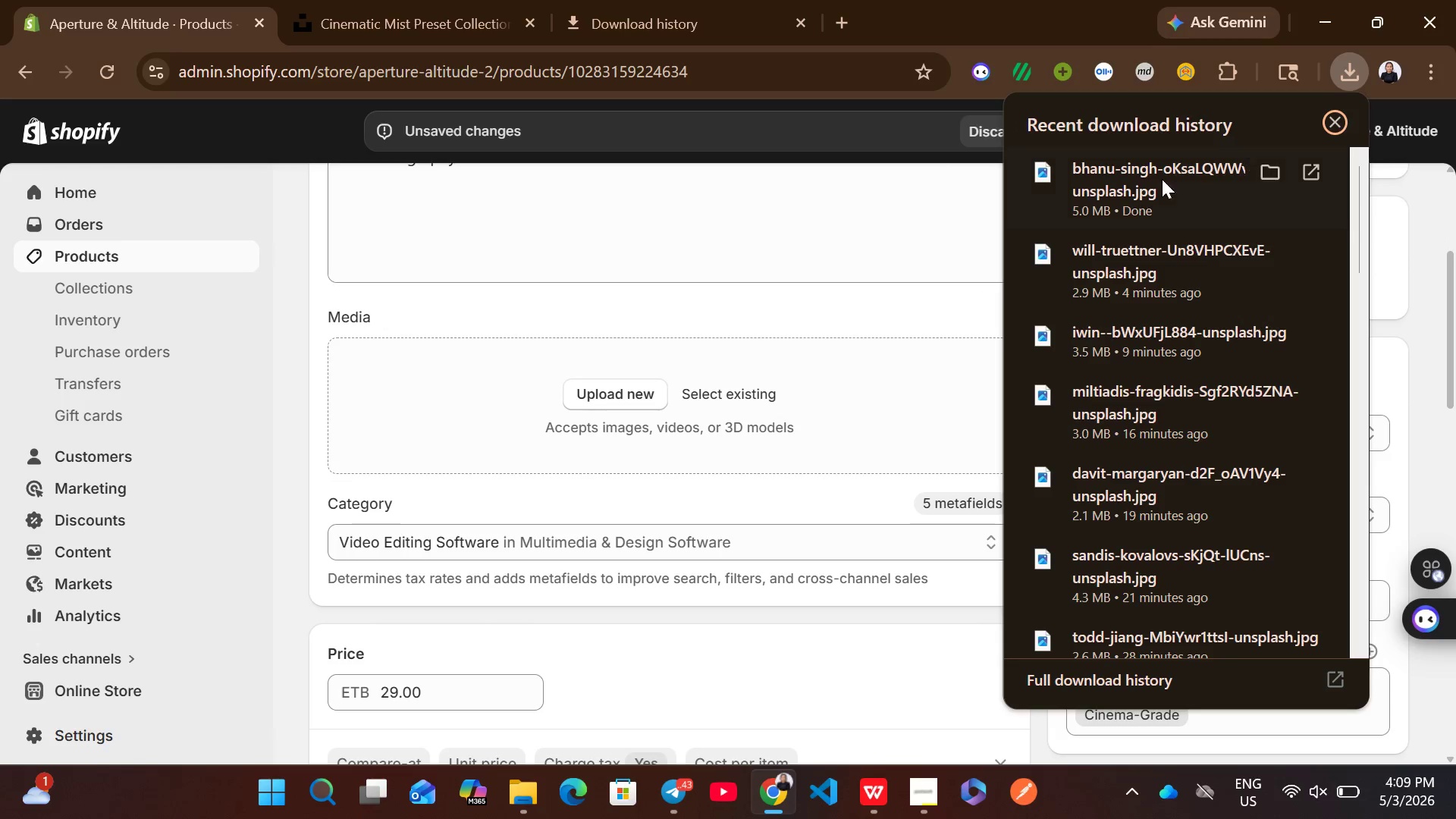 
left_click_drag(start_coordinate=[1129, 194], to_coordinate=[730, 434])
 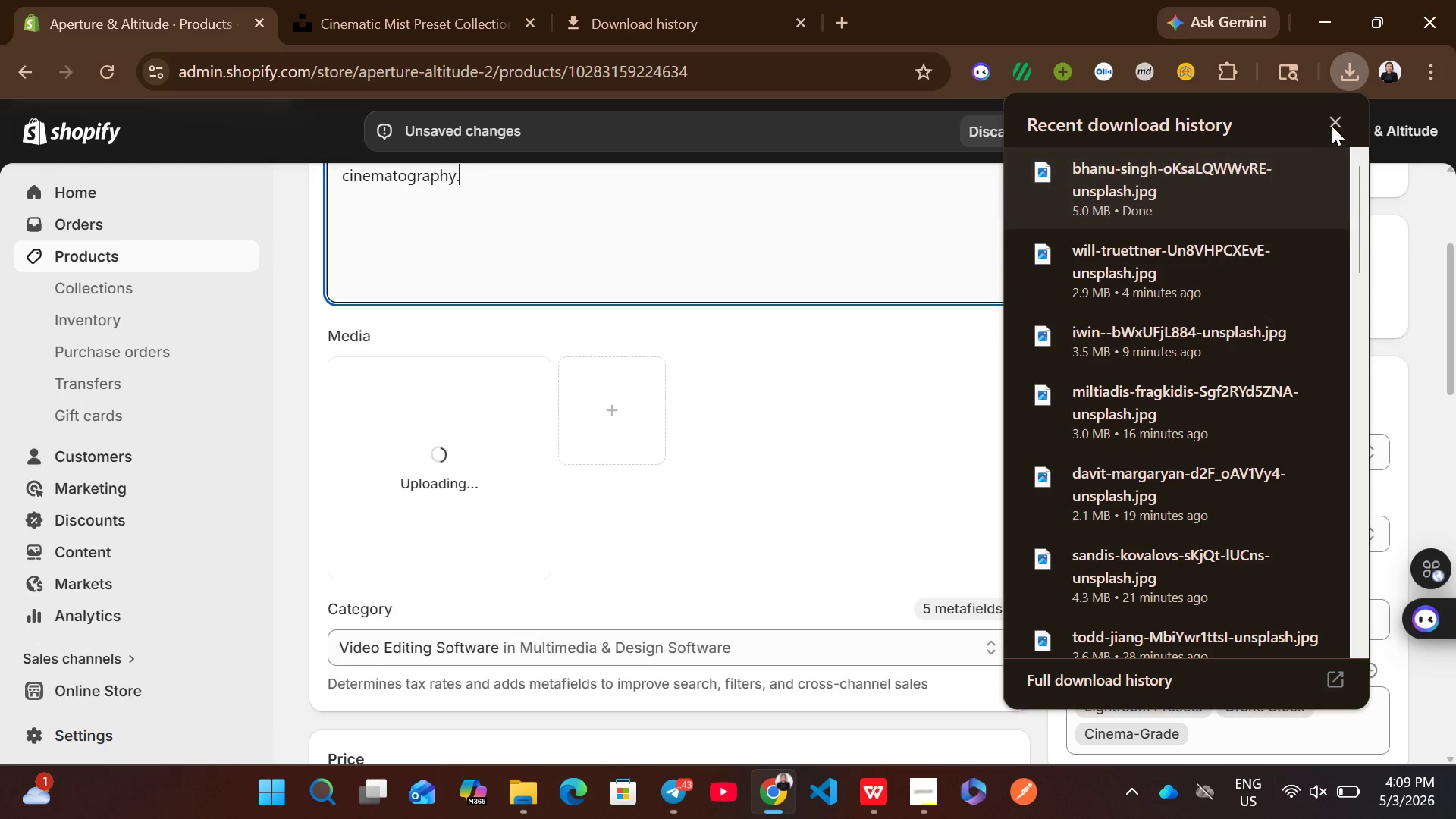 
left_click([1335, 121])
 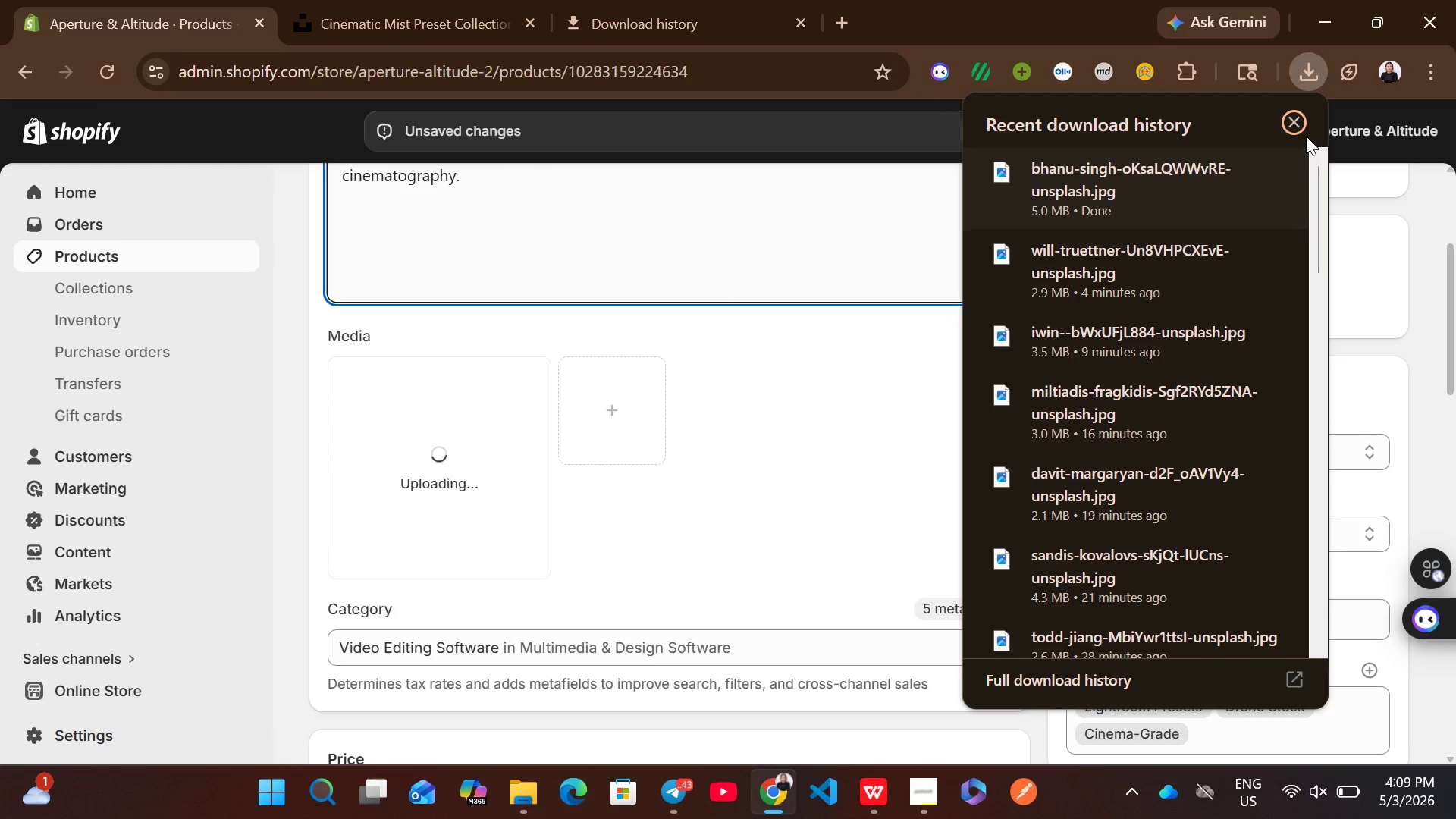 
left_click([1294, 115])
 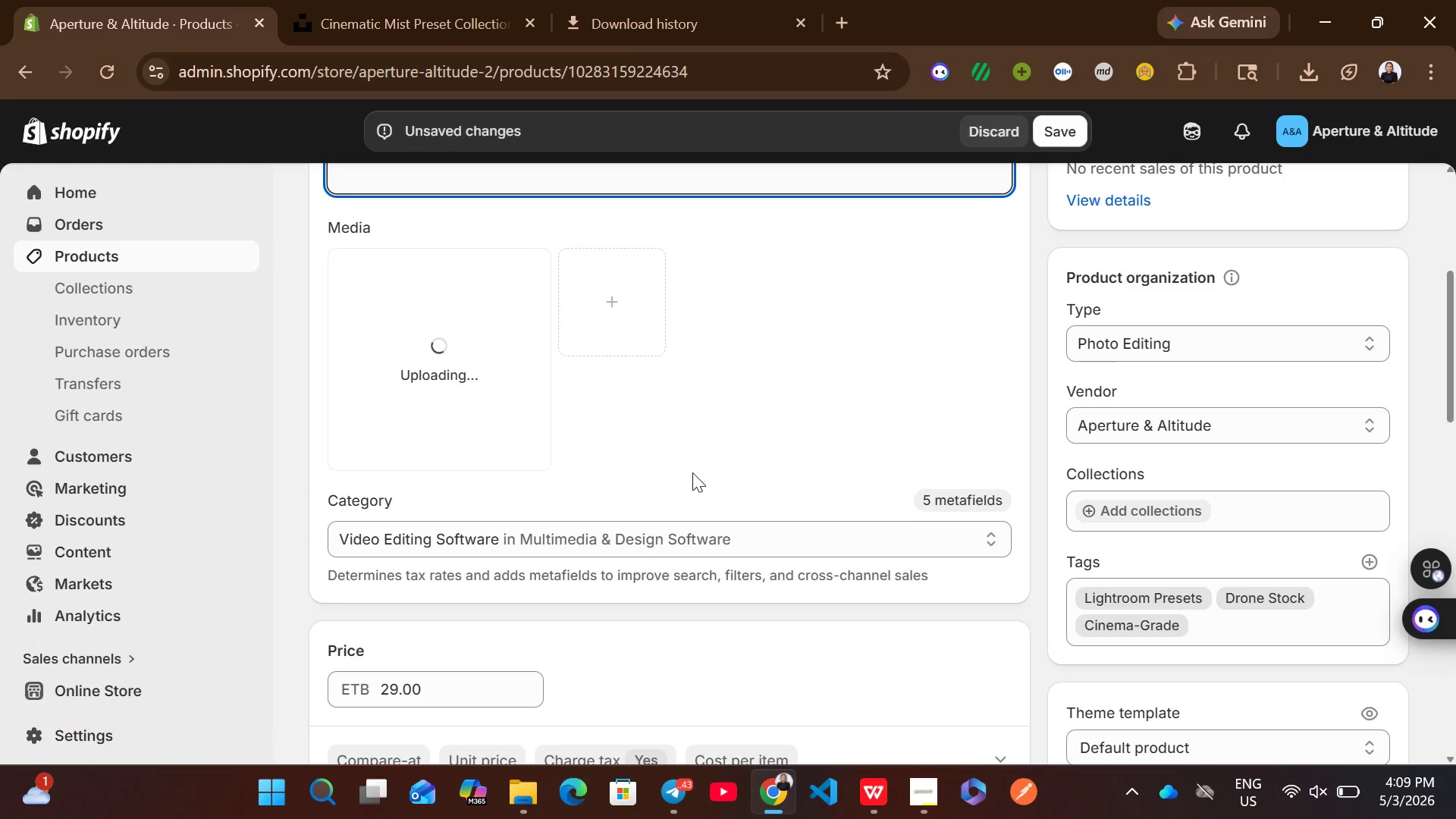 
left_click([909, 777])